 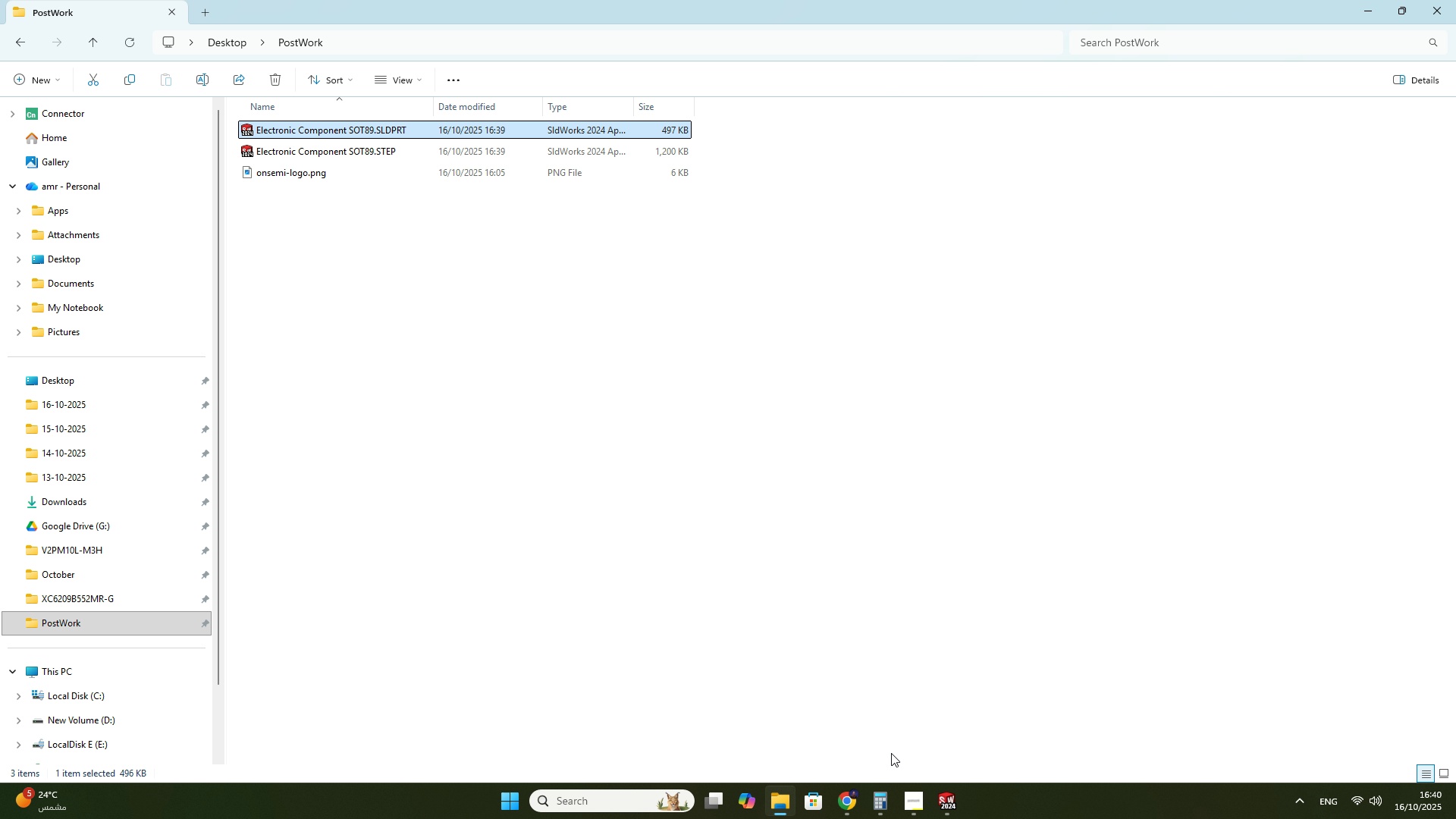 
double_click([343, 130])
 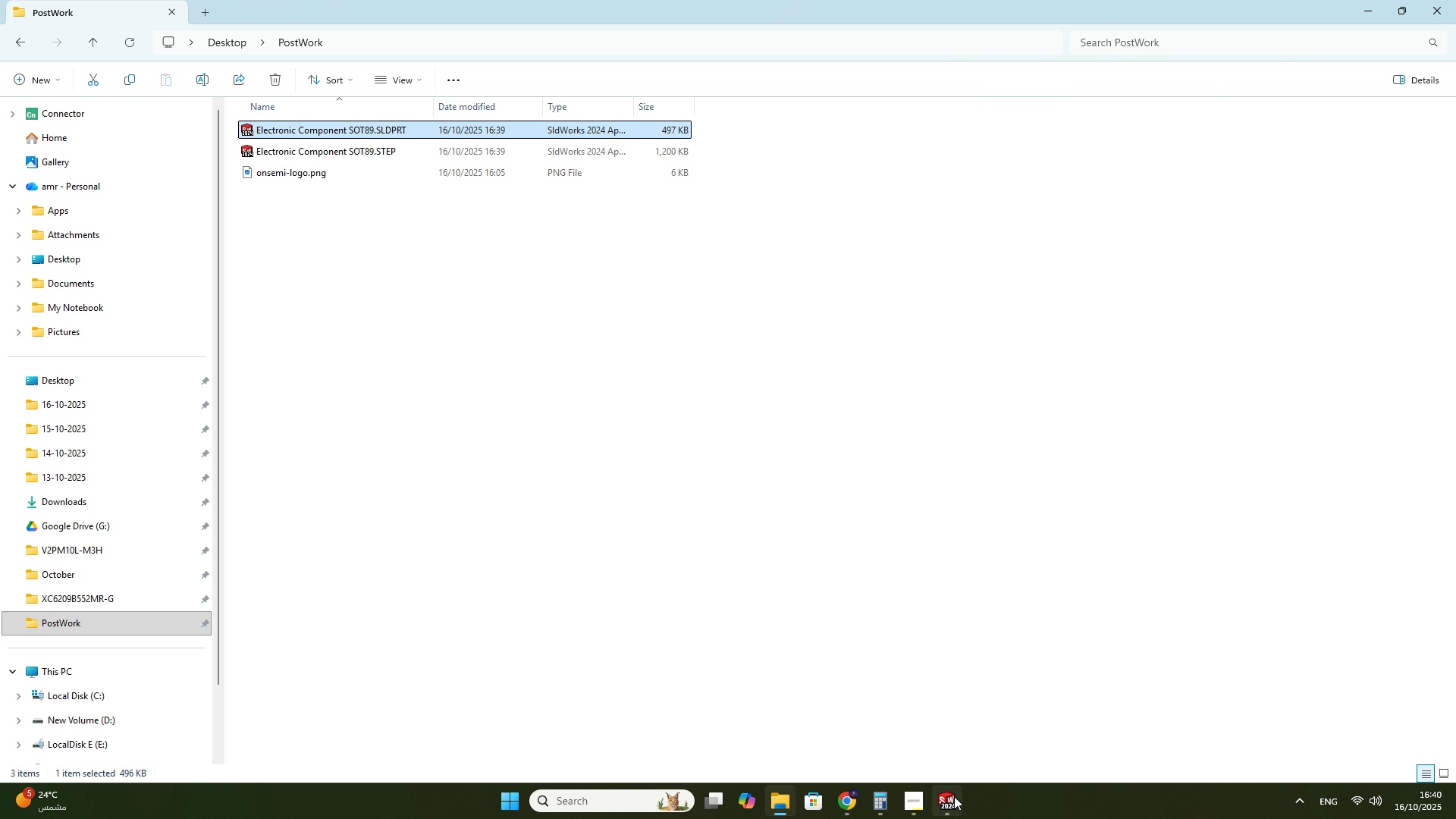 
left_click([951, 798])
 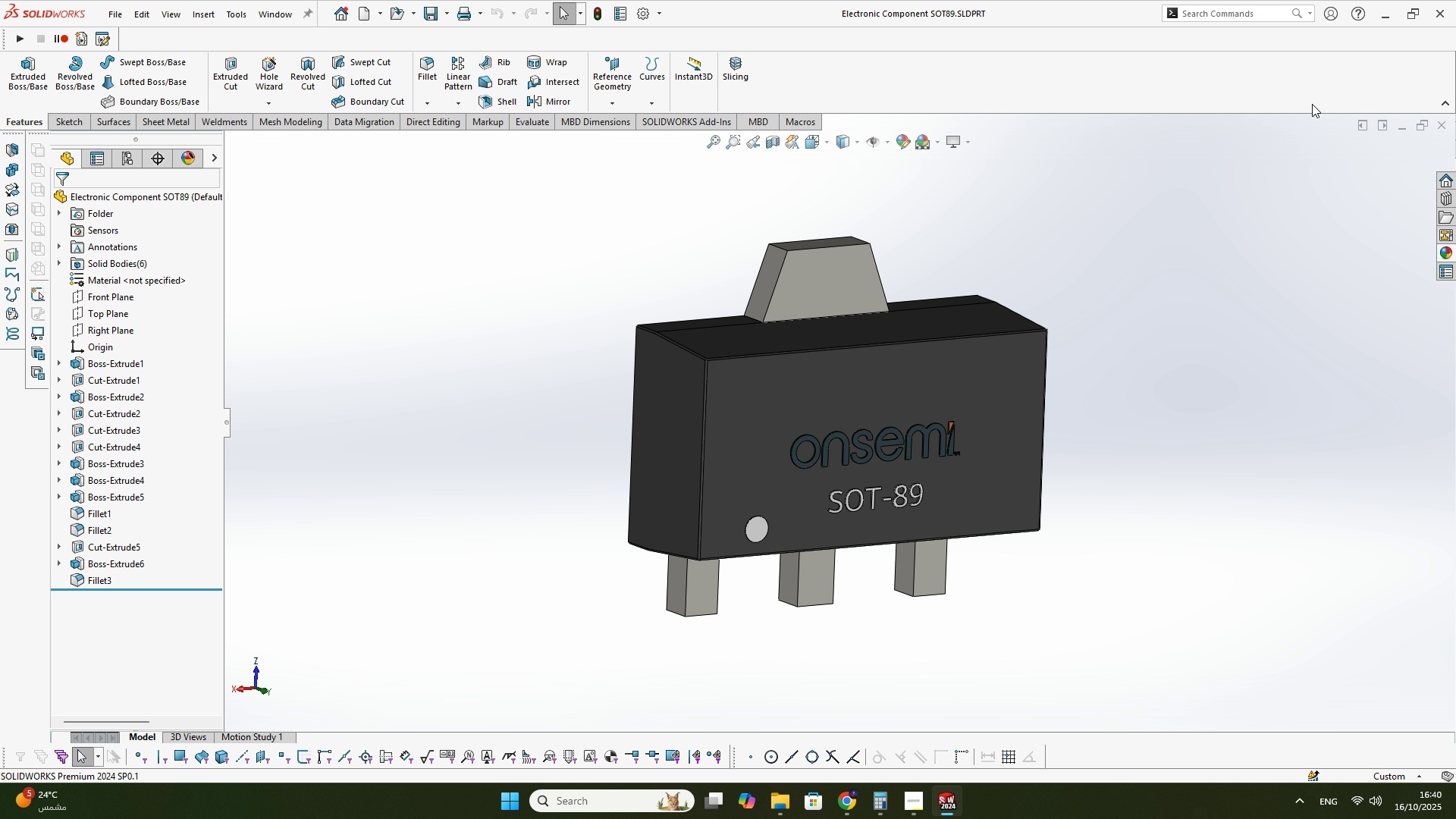 
left_click([1446, 120])
 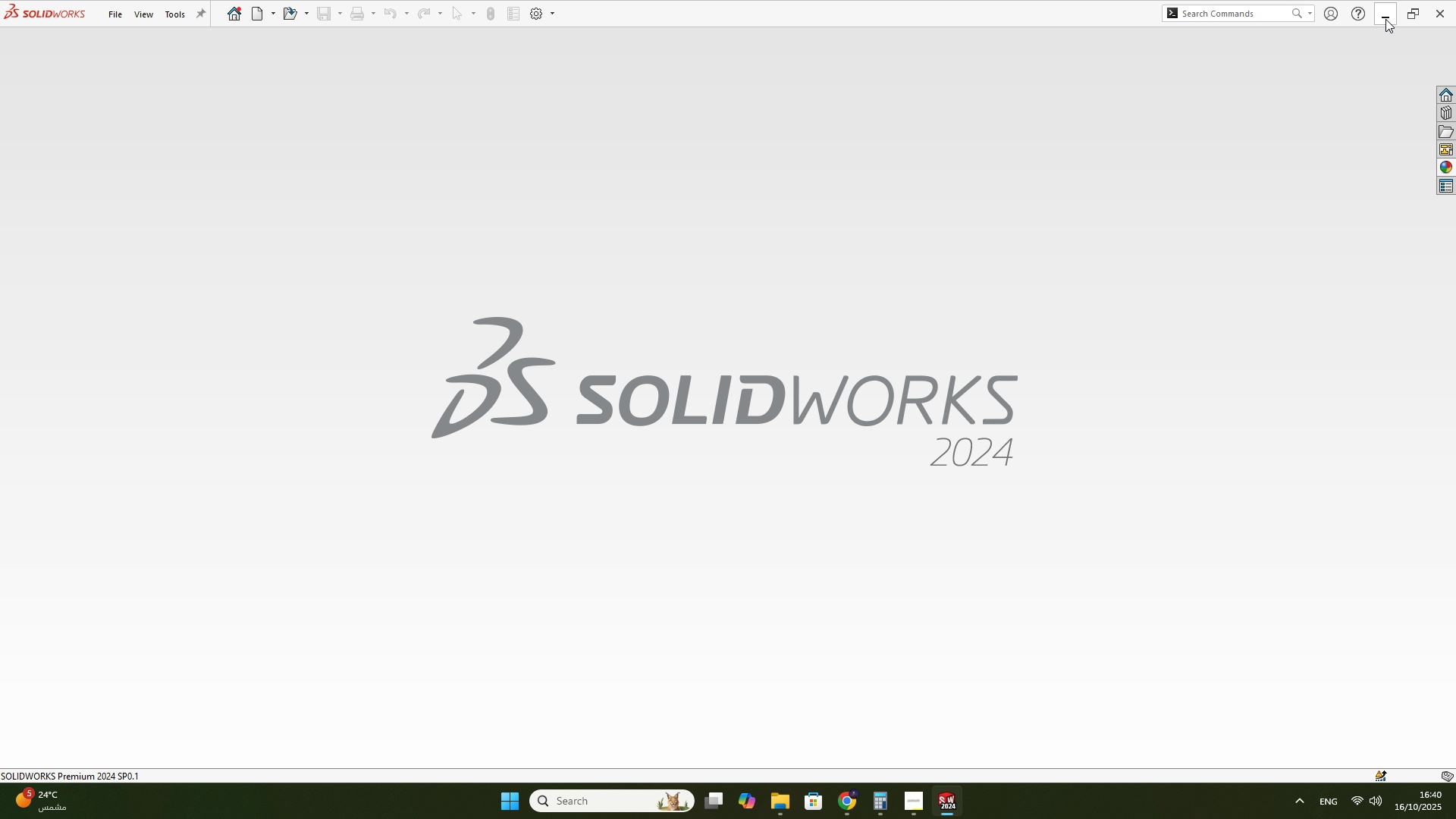 
left_click([1385, 19])
 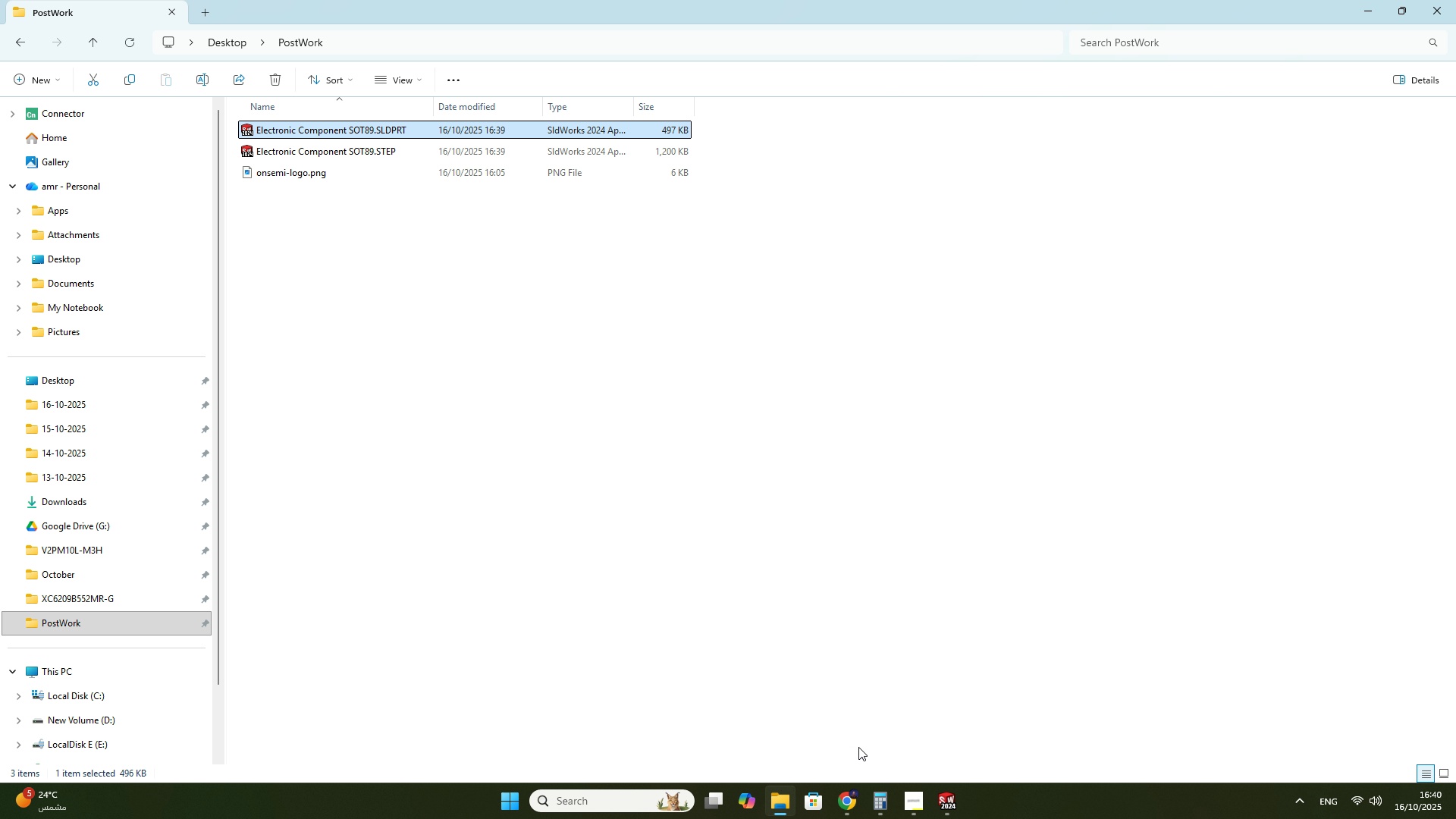 
left_click([844, 810])
 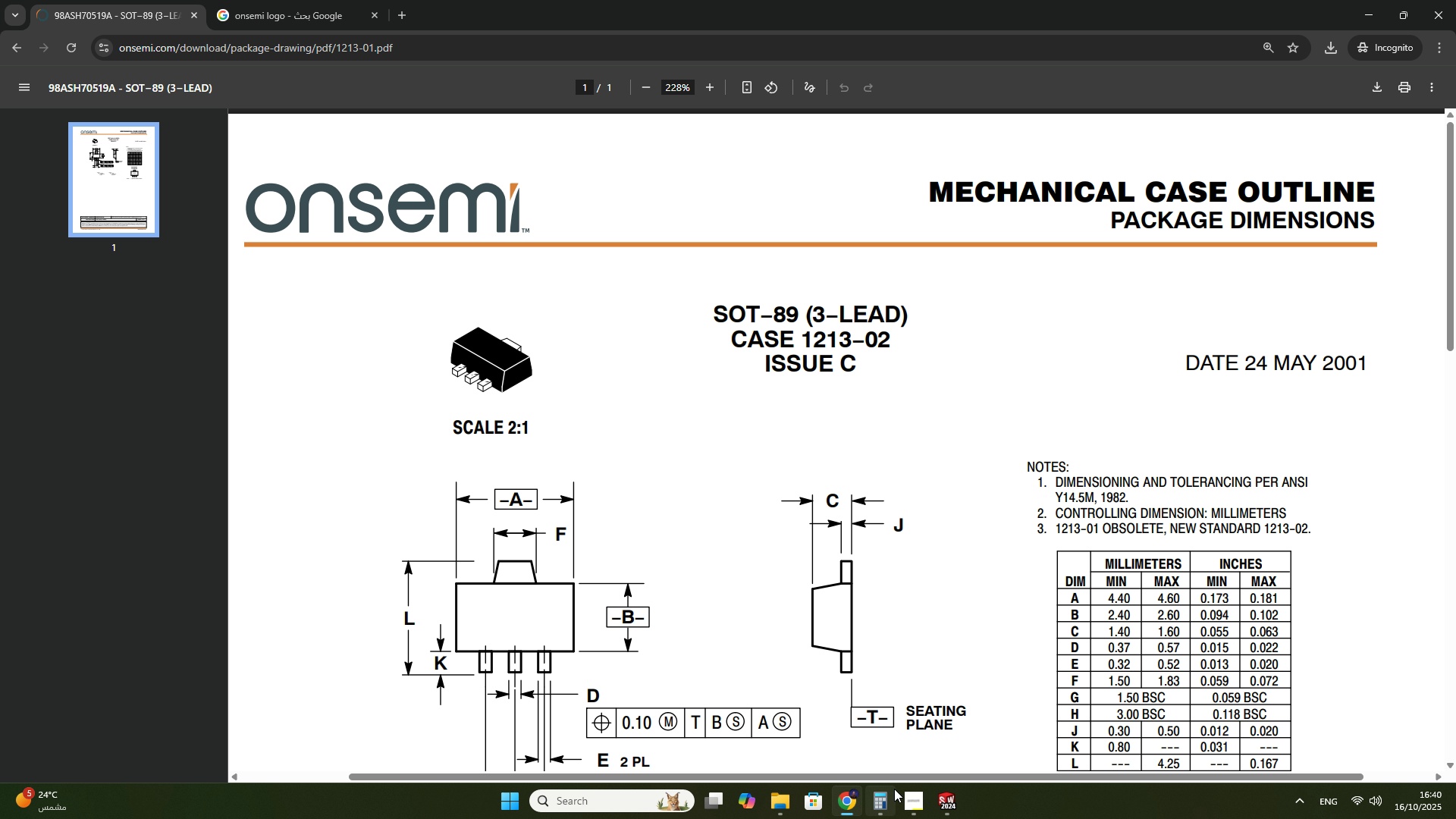 
left_click([903, 795])